 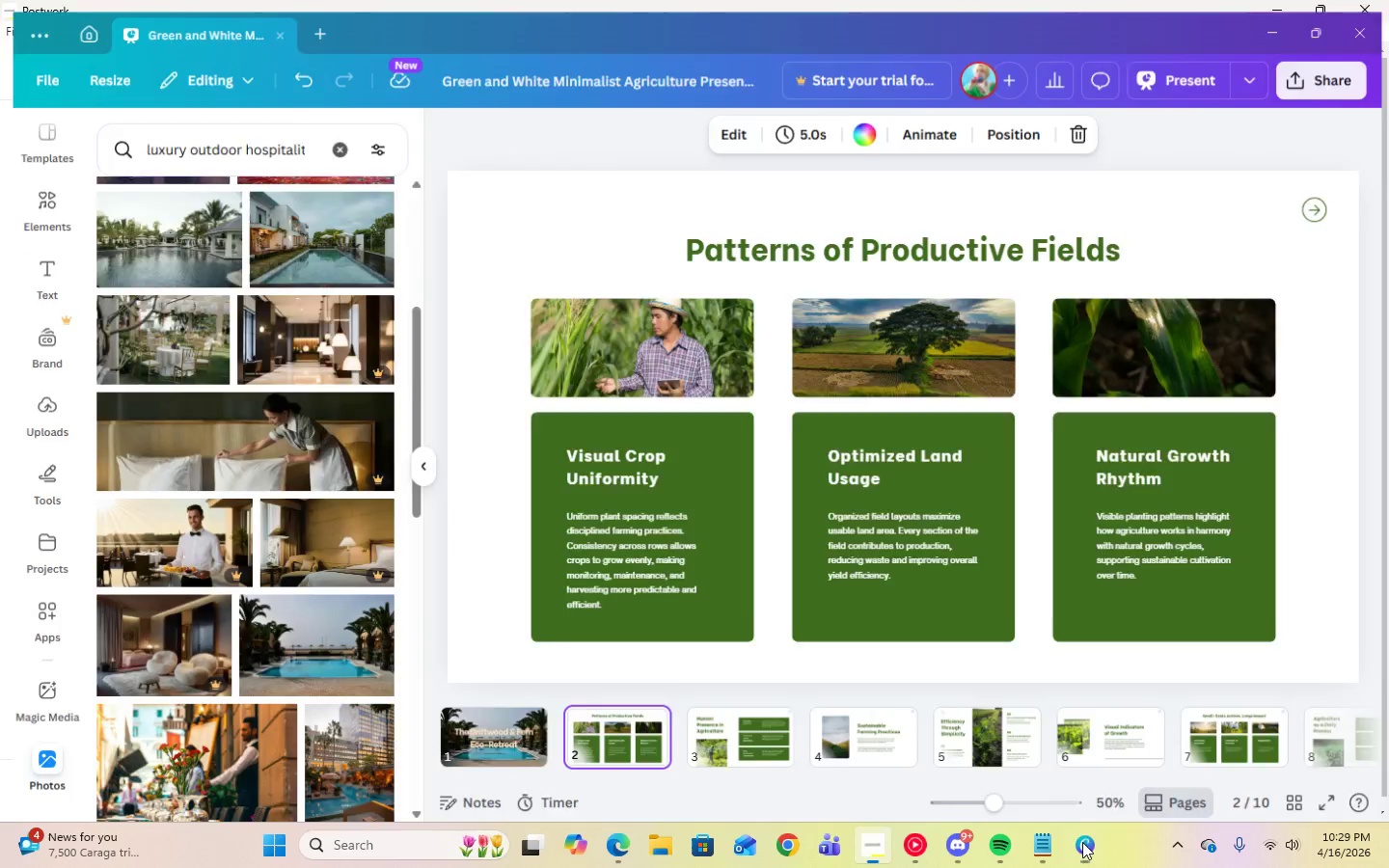 
left_click([1082, 842])
 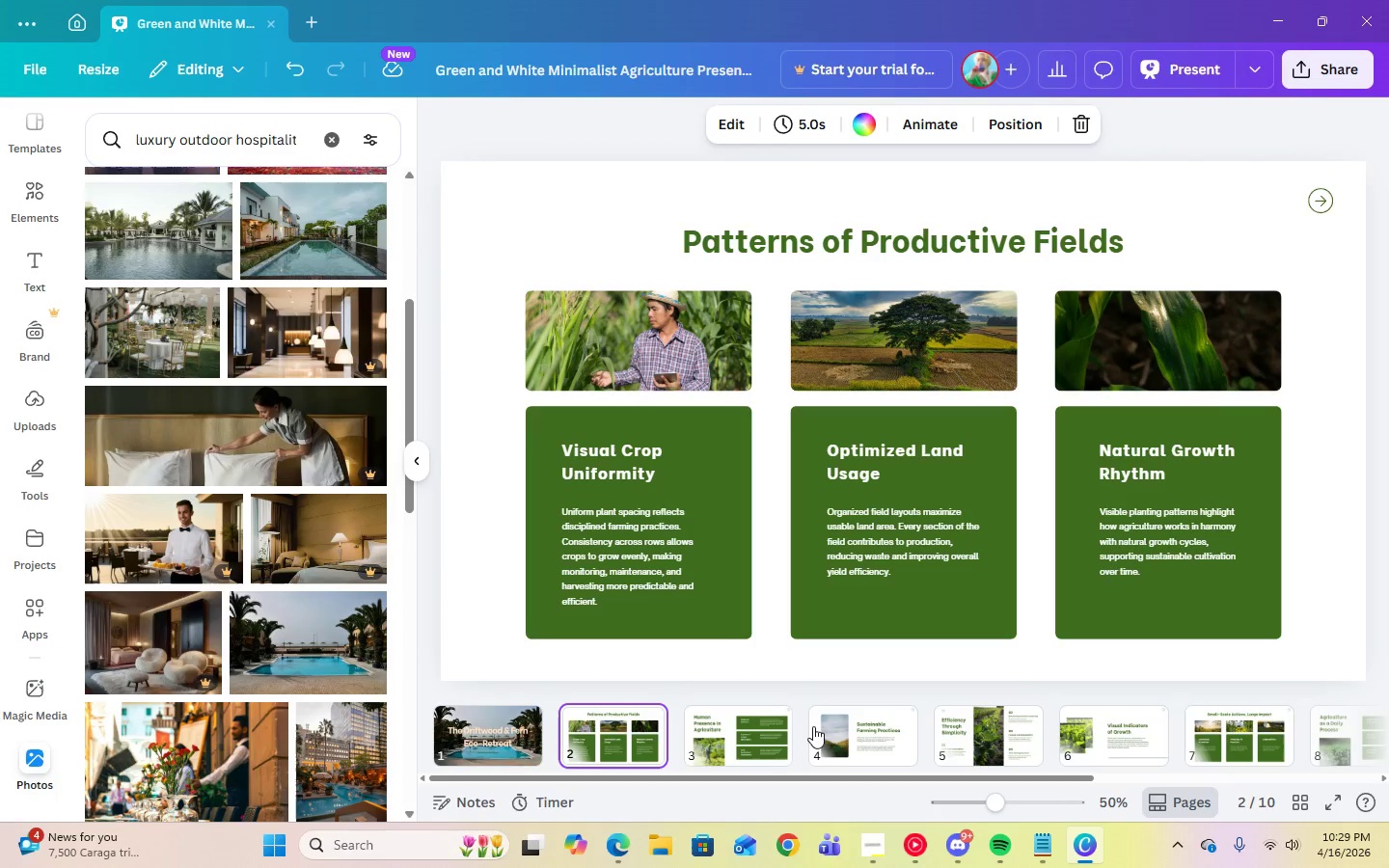 
left_click([866, 742])
 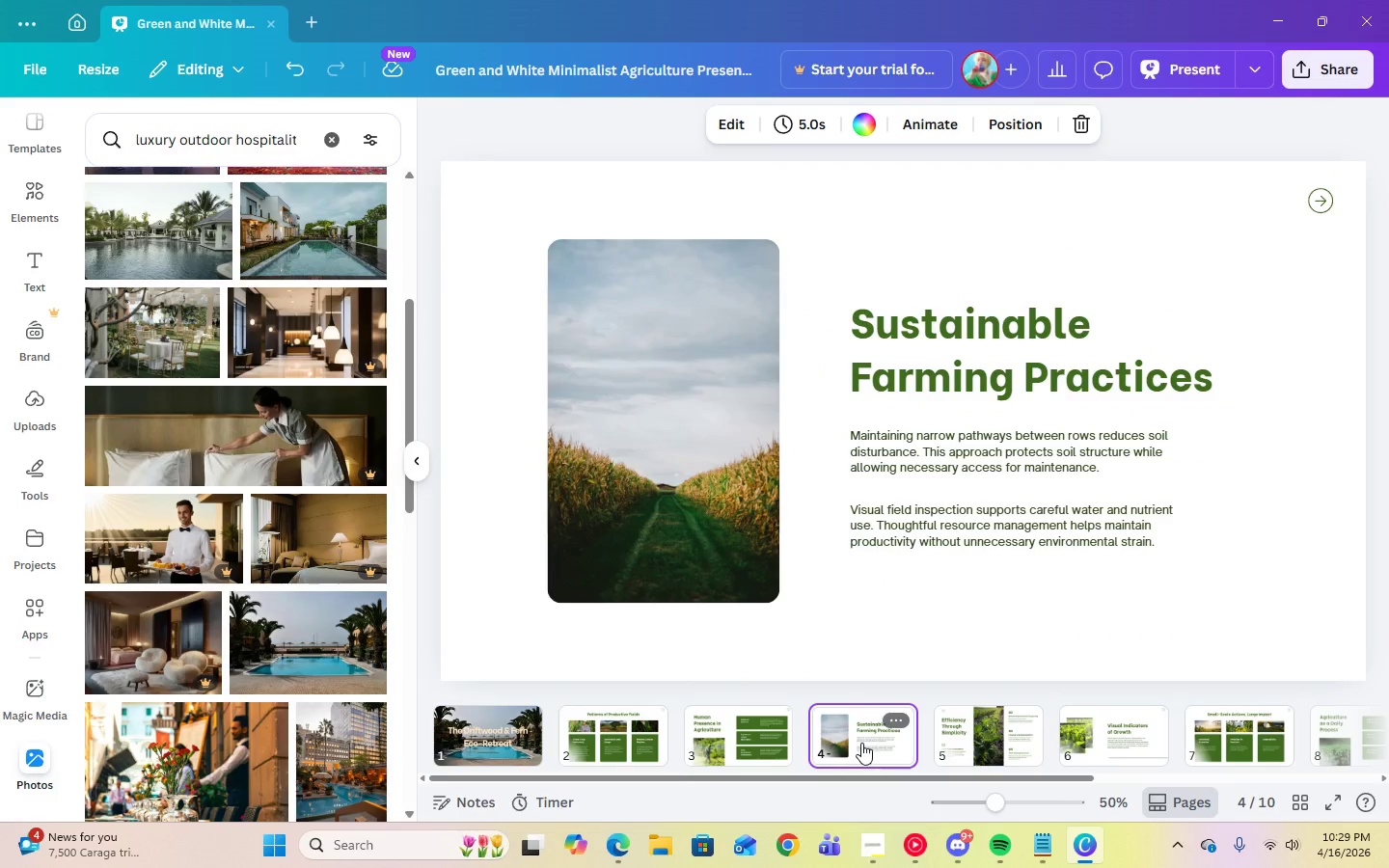 
left_click_drag(start_coordinate=[866, 742], to_coordinate=[602, 729])
 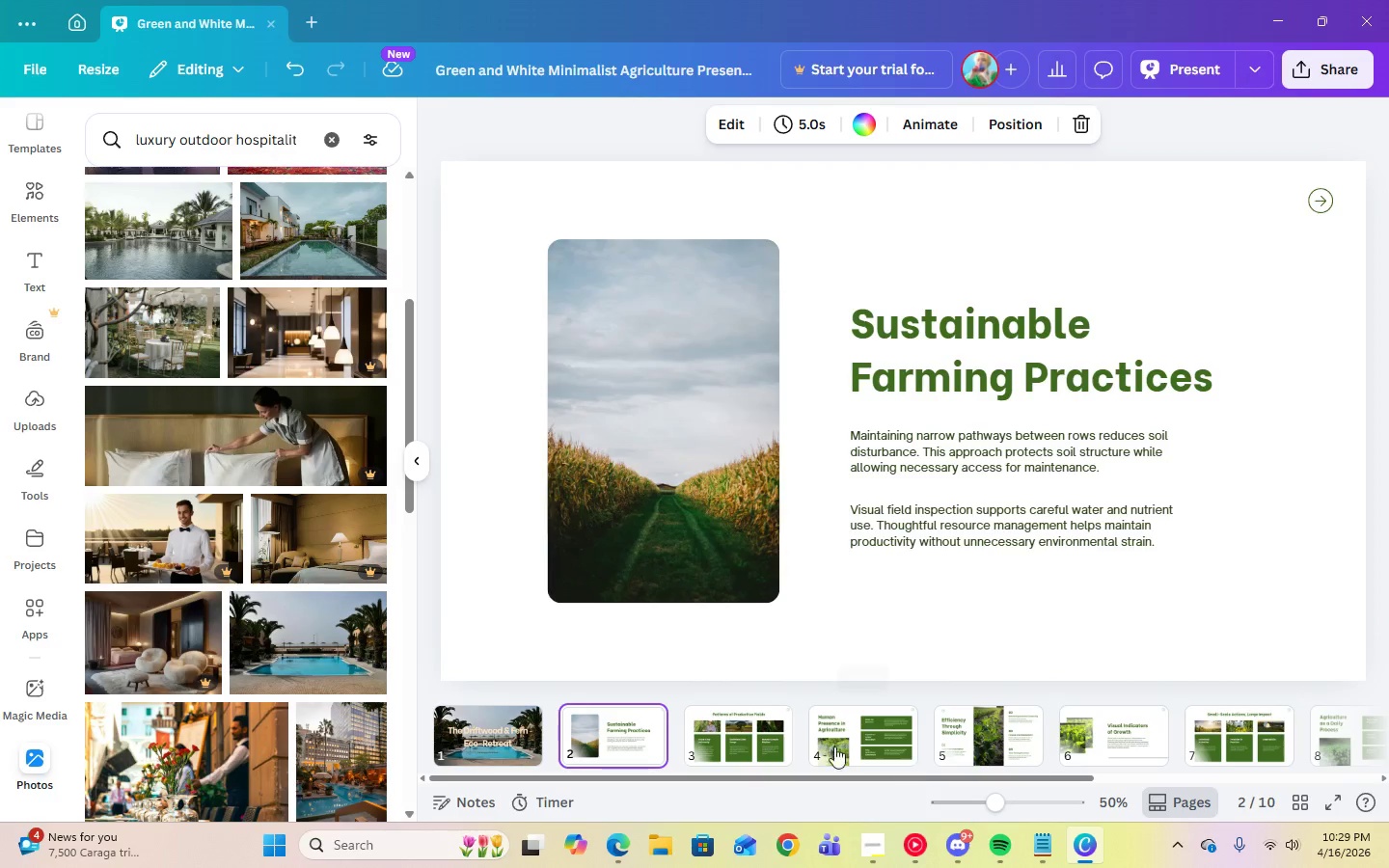 
left_click([729, 734])
 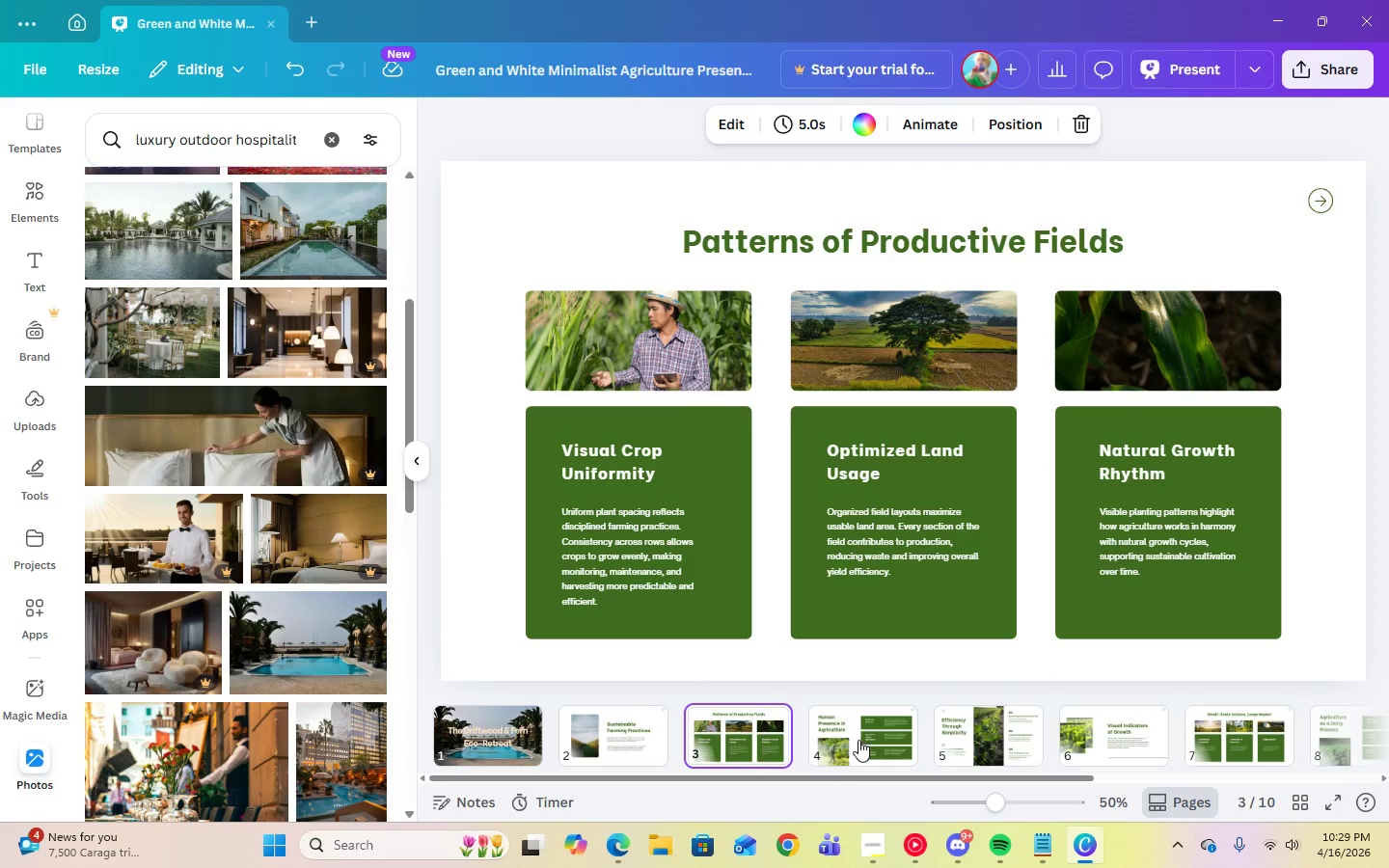 
left_click([858, 740])
 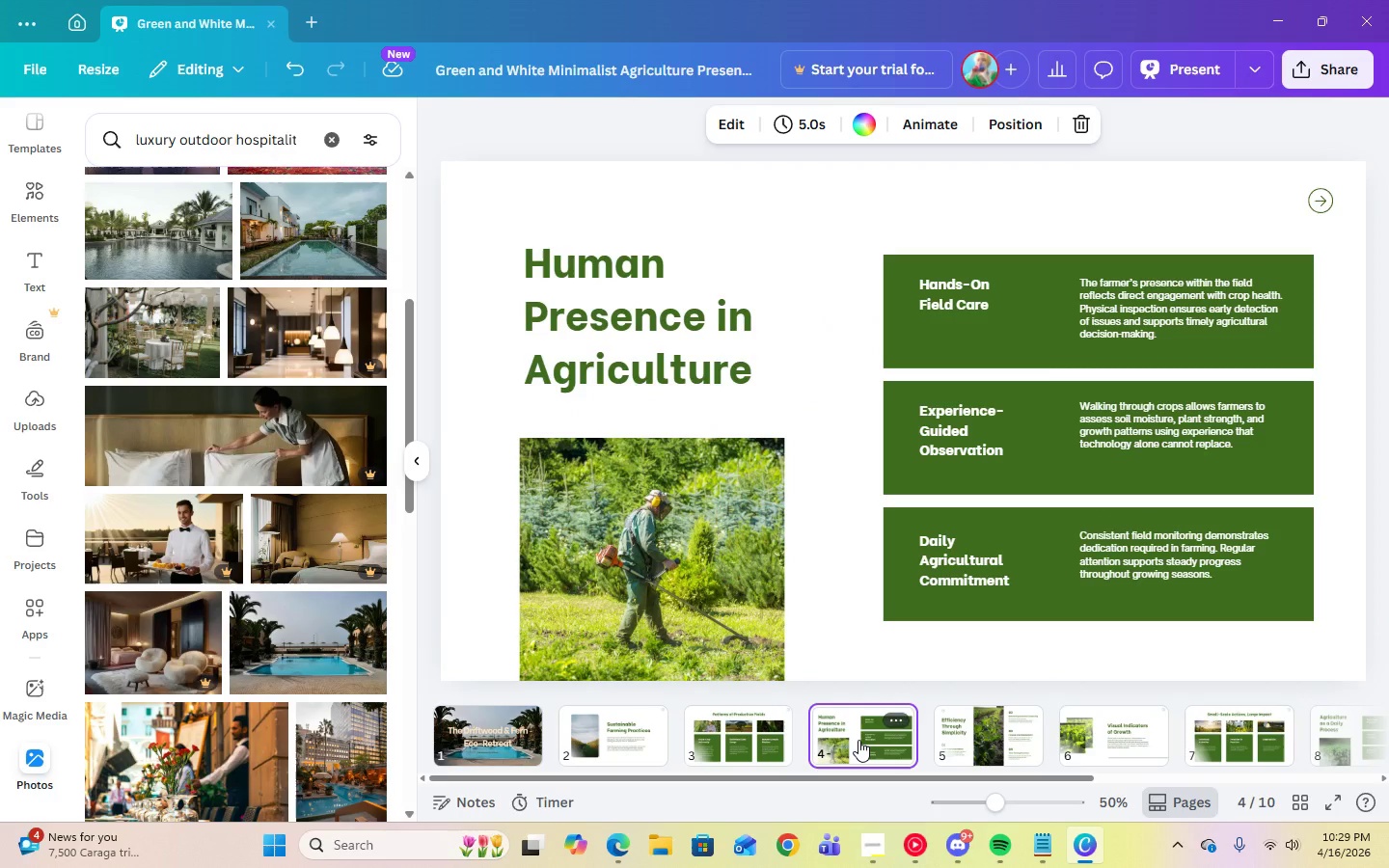 
wait(12.58)
 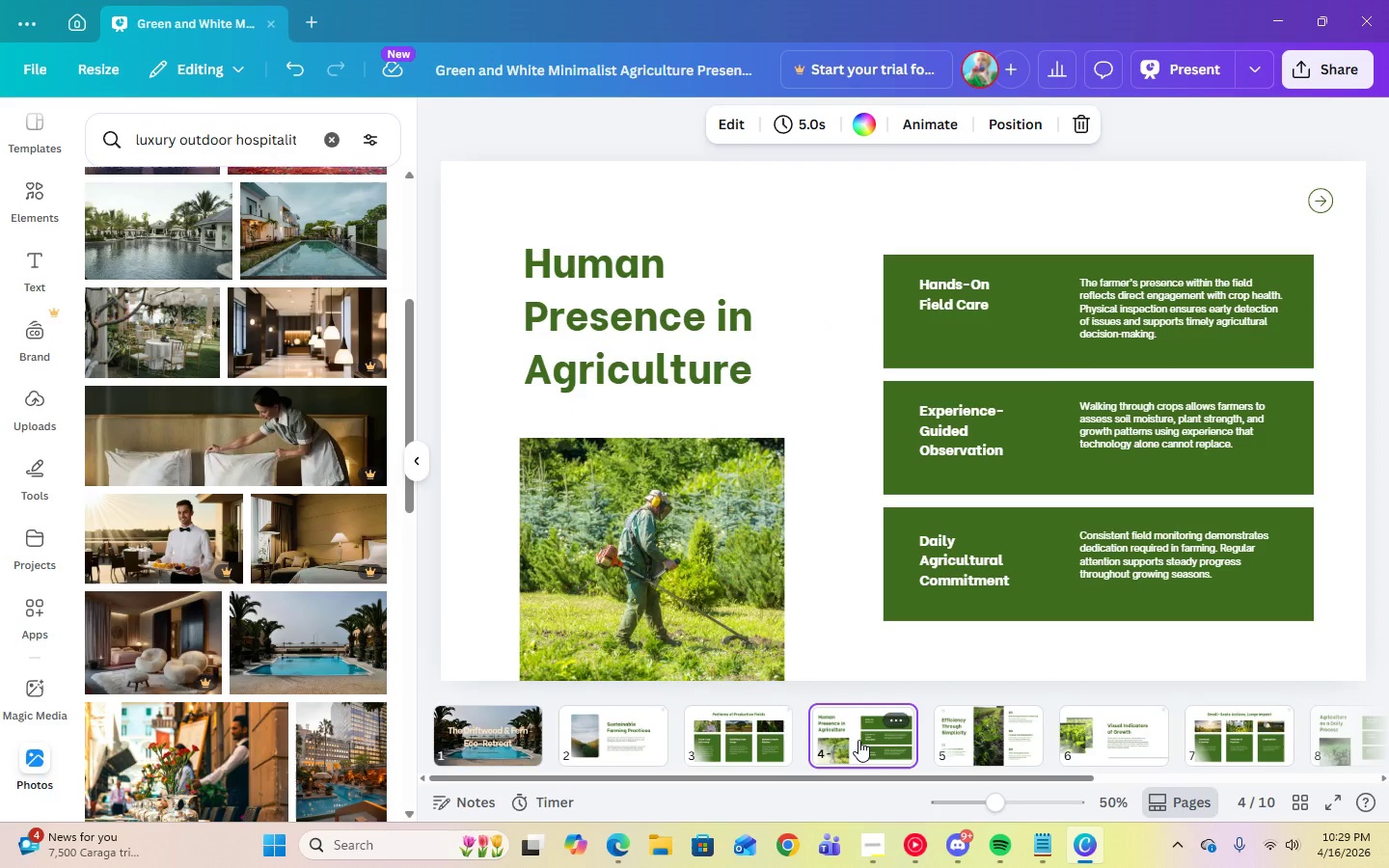 
left_click([613, 740])
 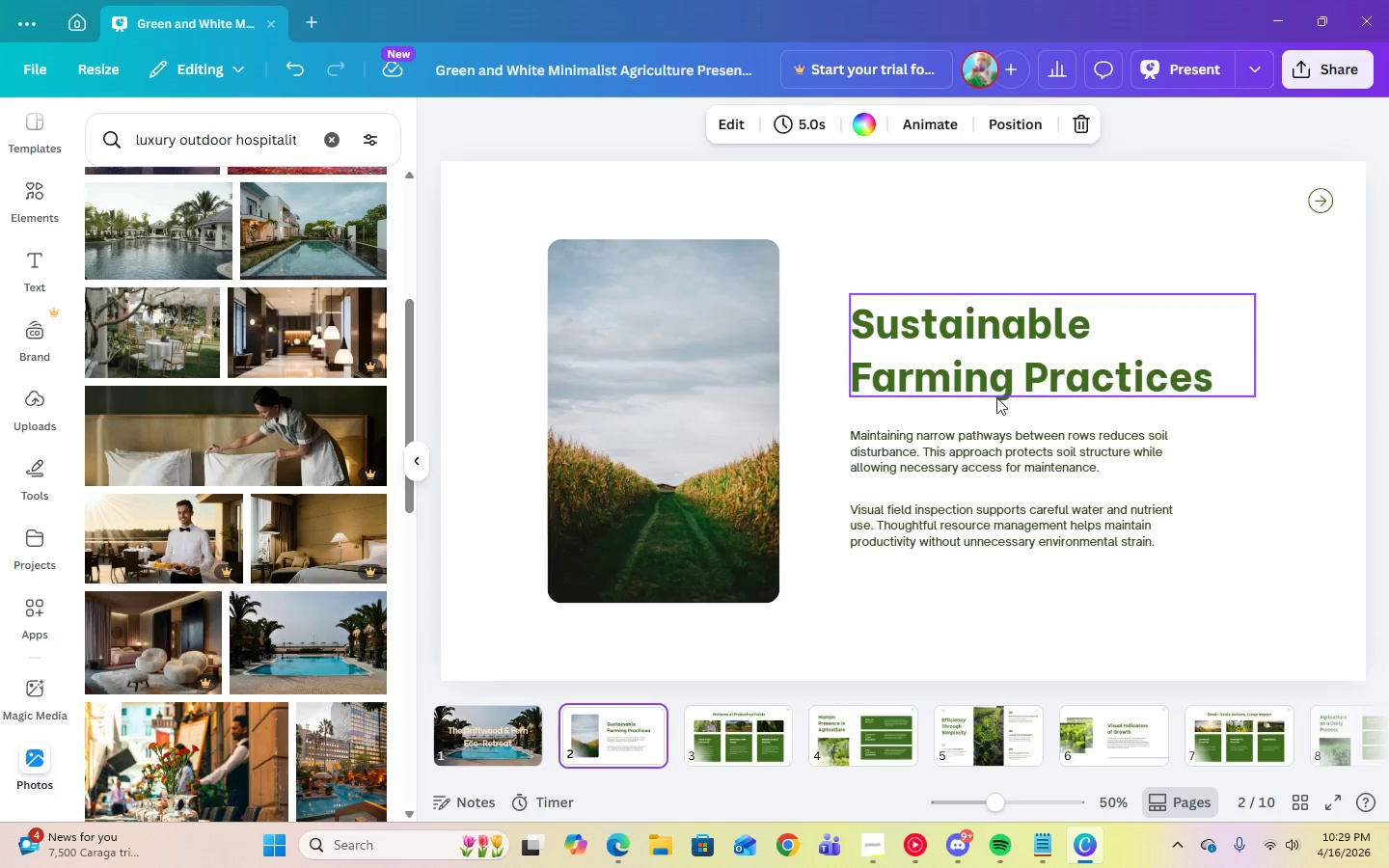 
left_click([999, 390])
 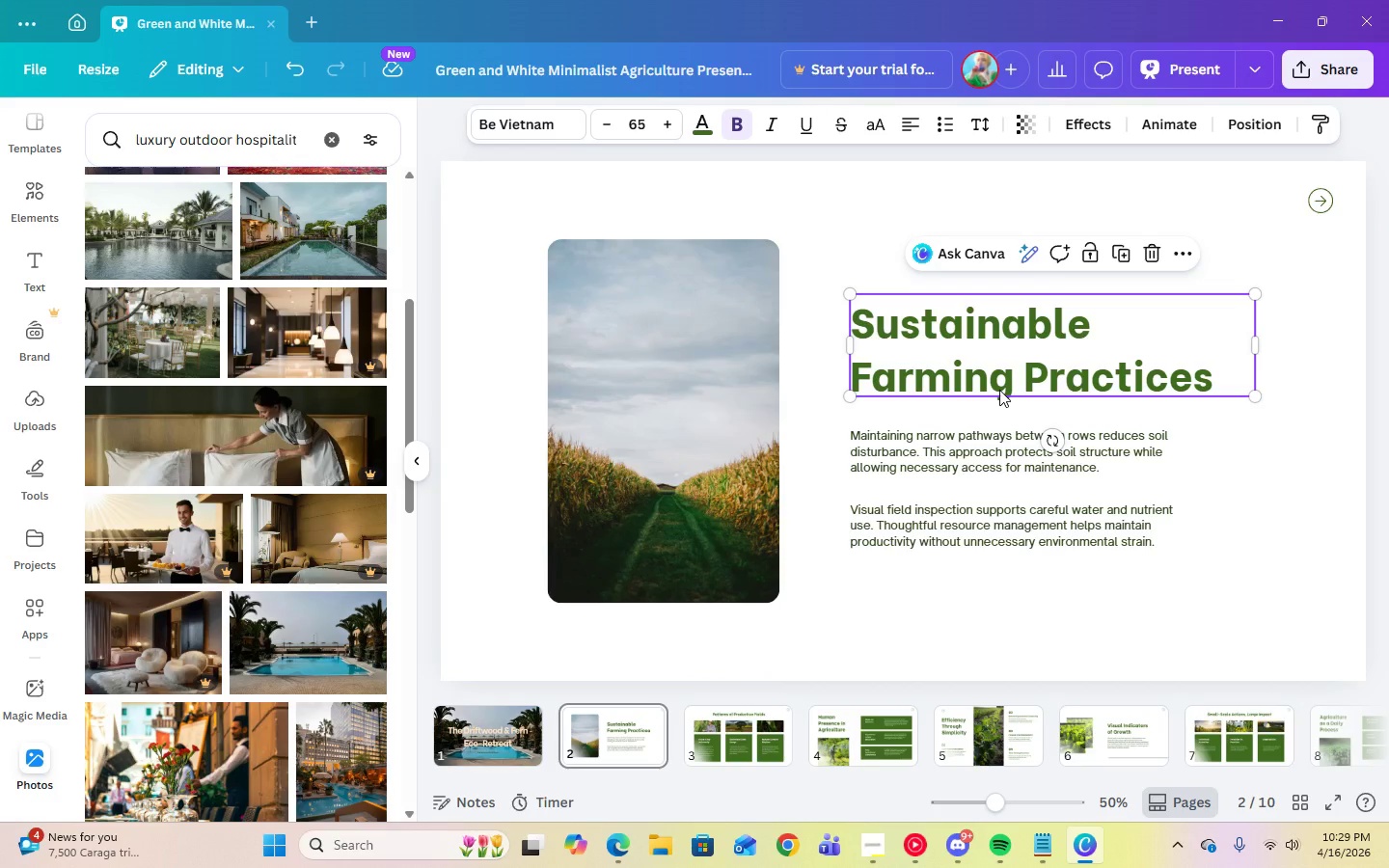 
left_click([999, 390])
 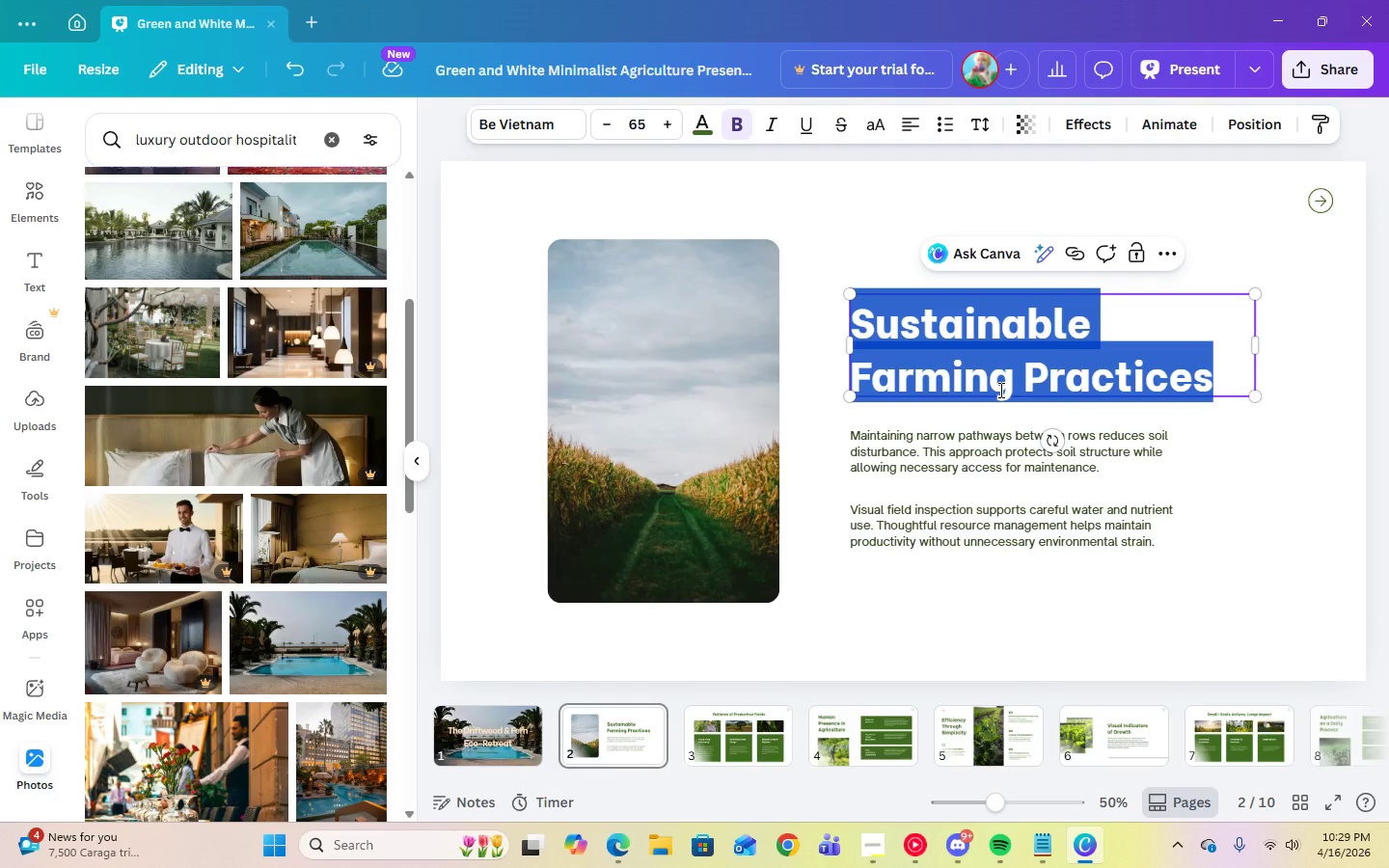 
type(The Corporate BU)
key(Backspace)
type(urnout)
 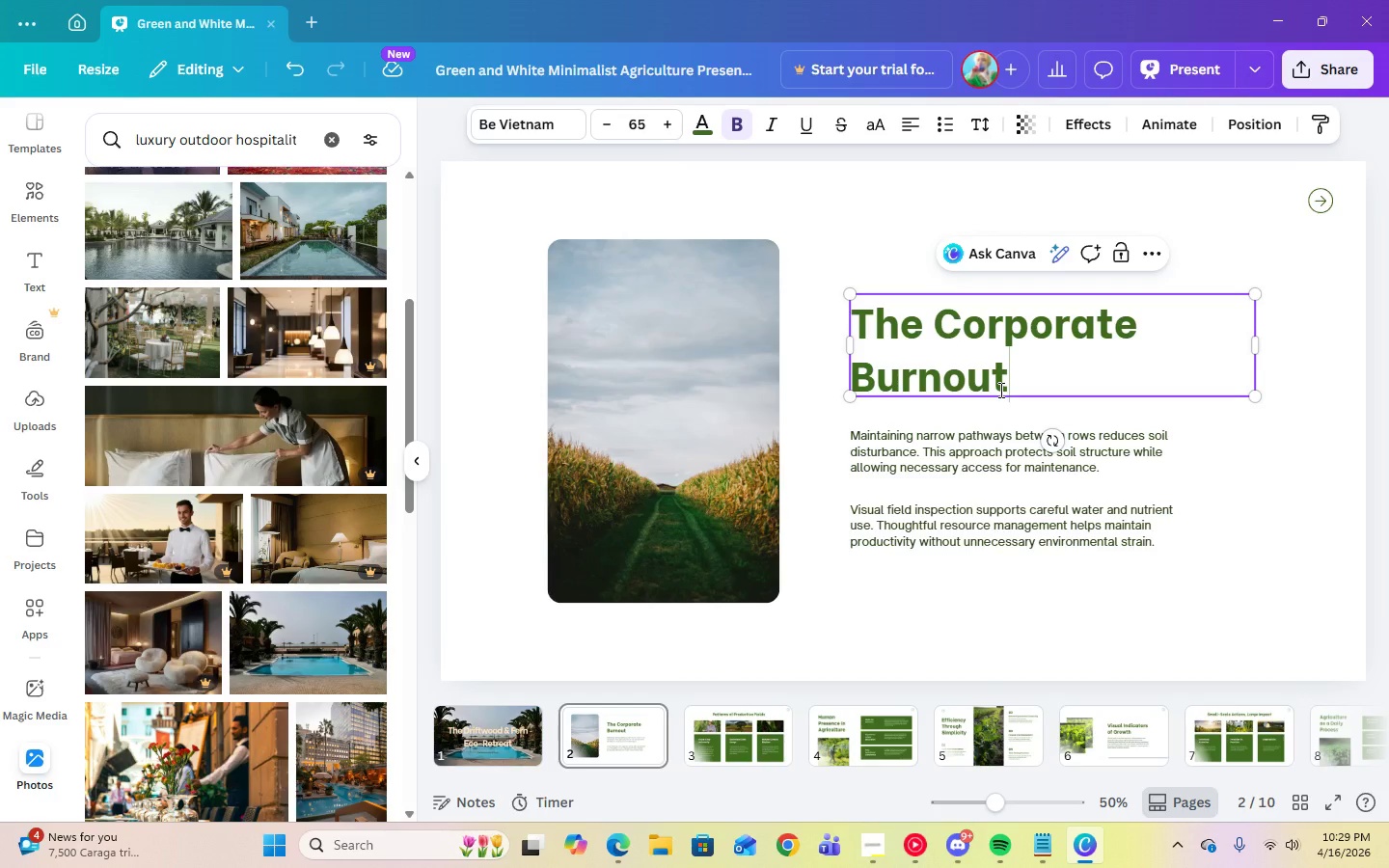 
key(Control+A)
 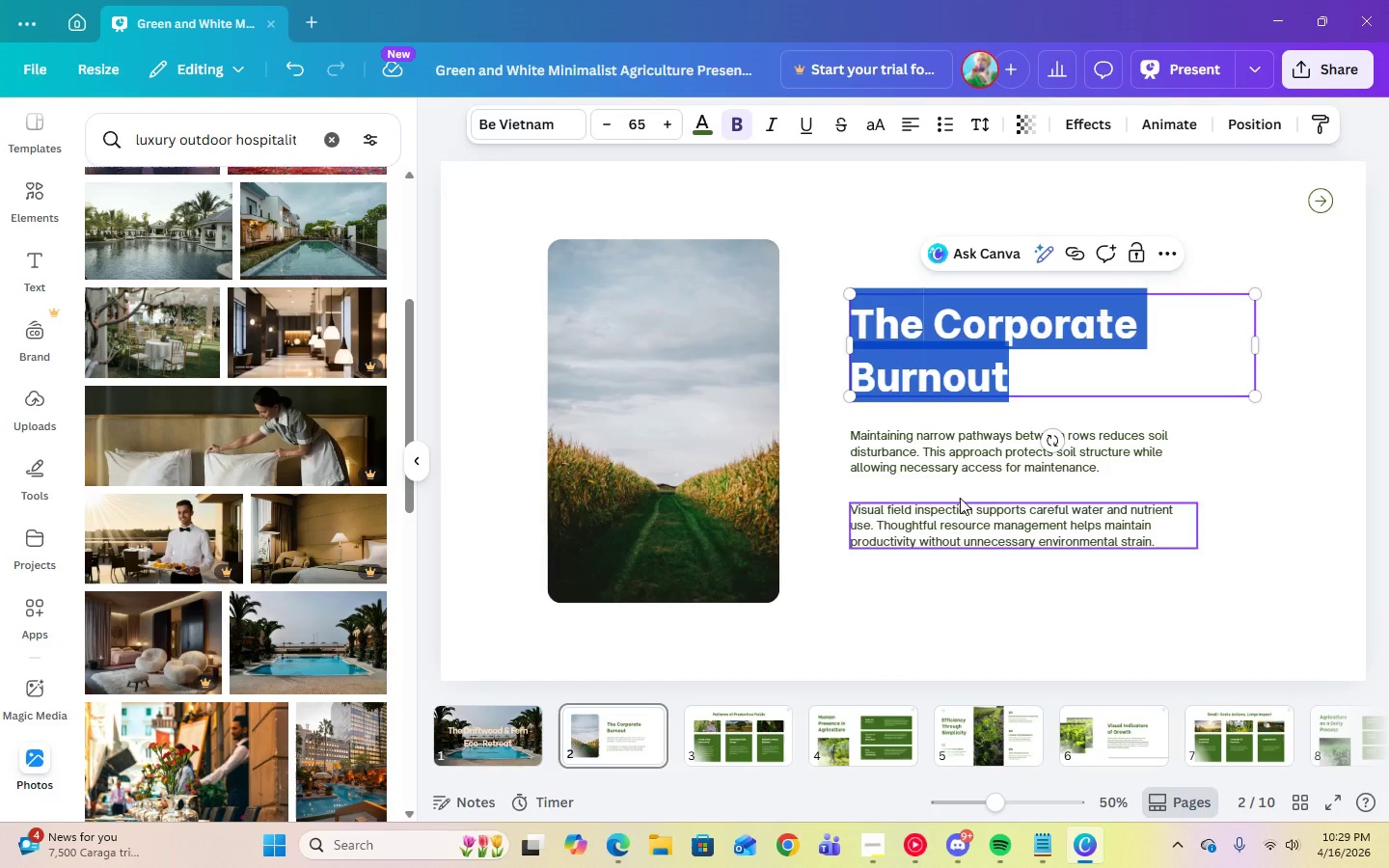 
double_click([942, 471])
 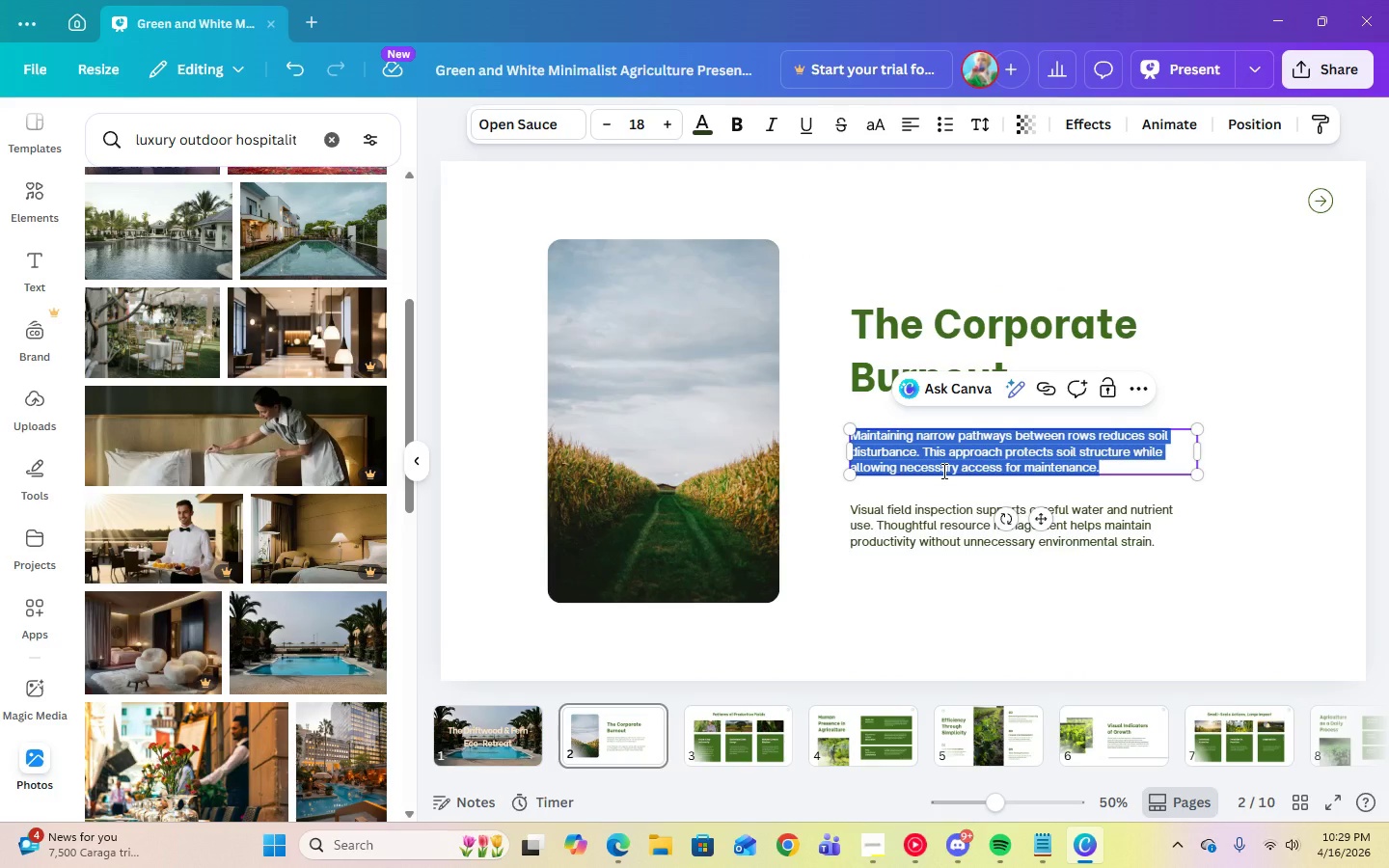 
key(Control+V)
 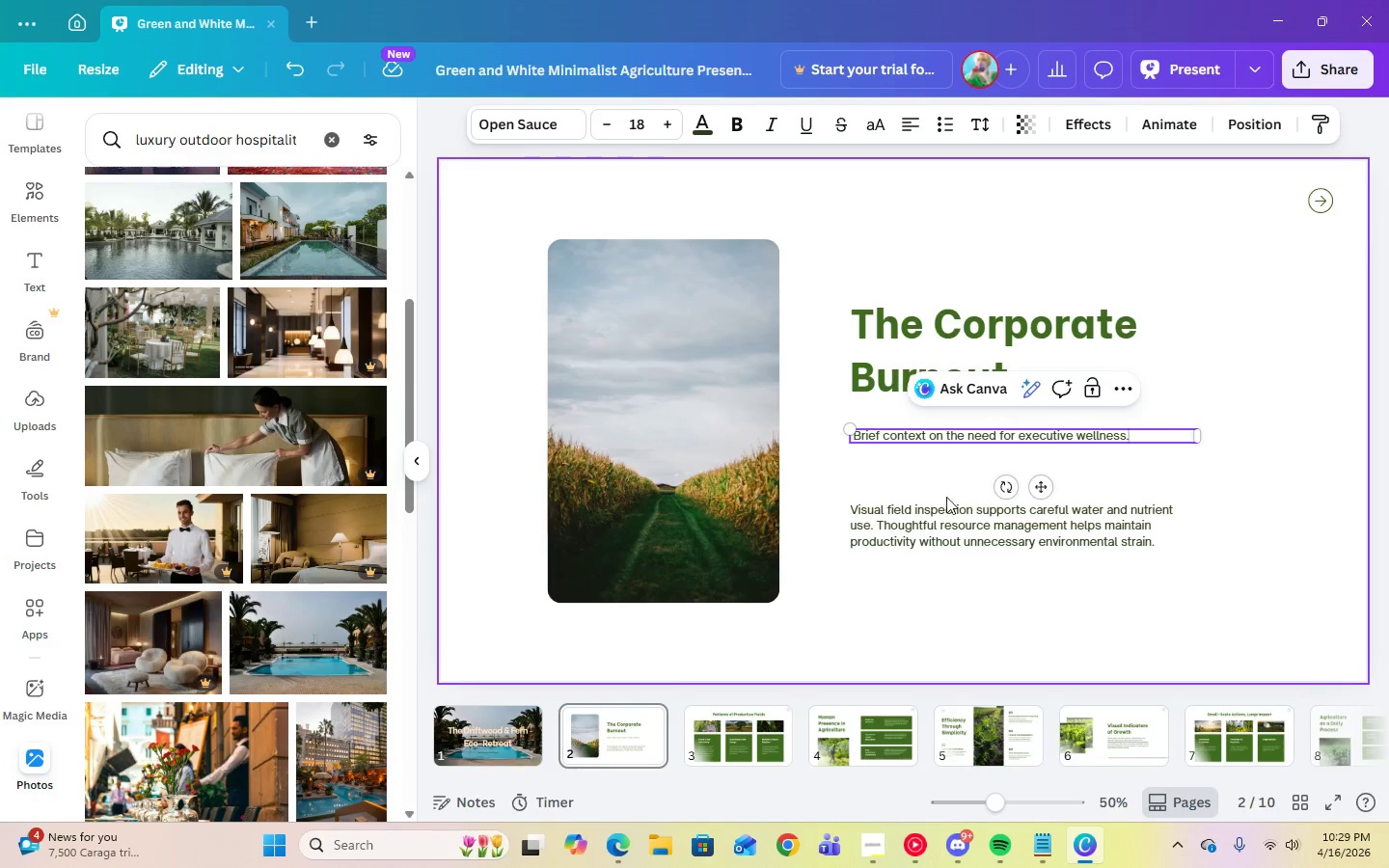 
left_click([946, 513])
 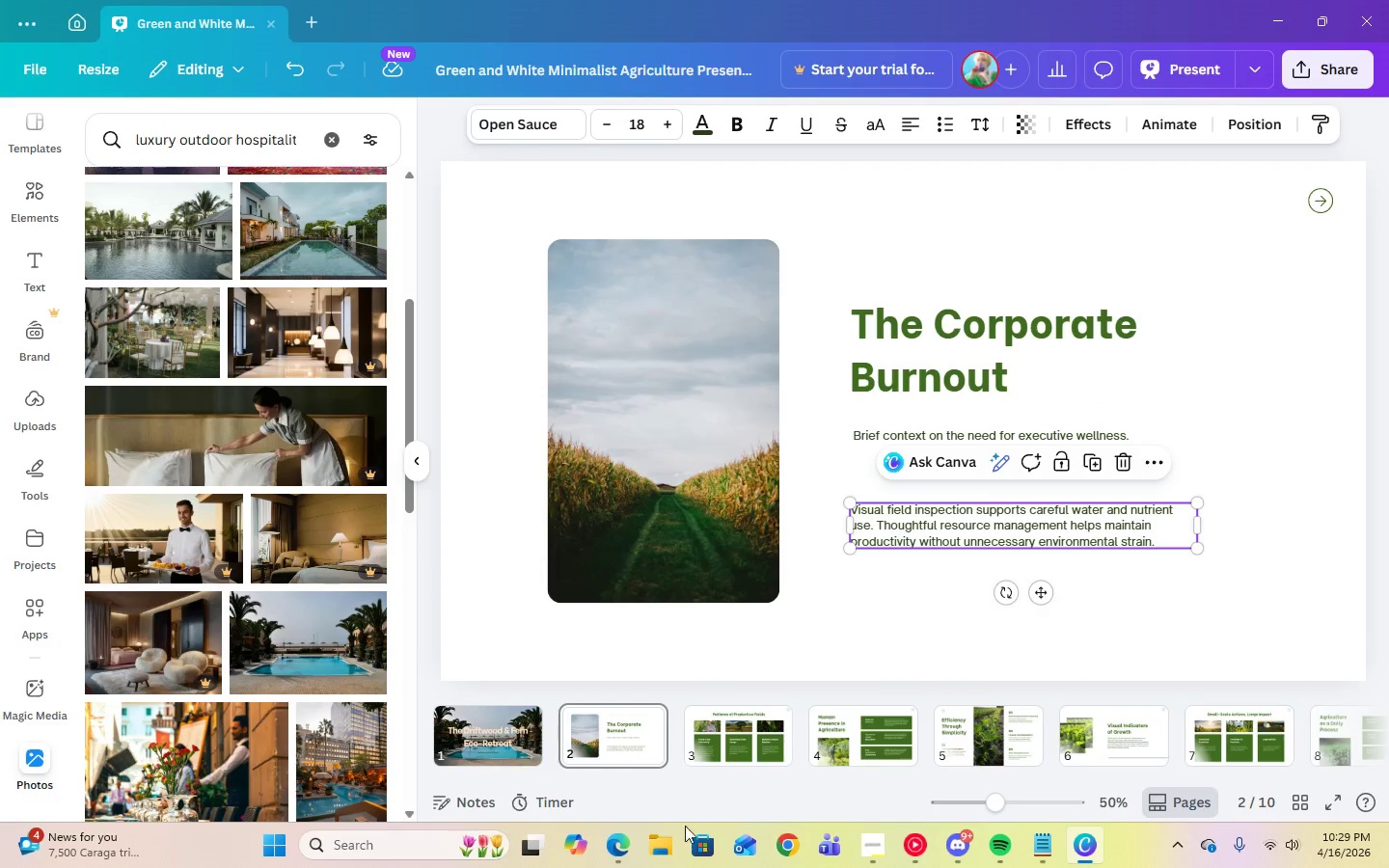 
left_click([616, 852])
 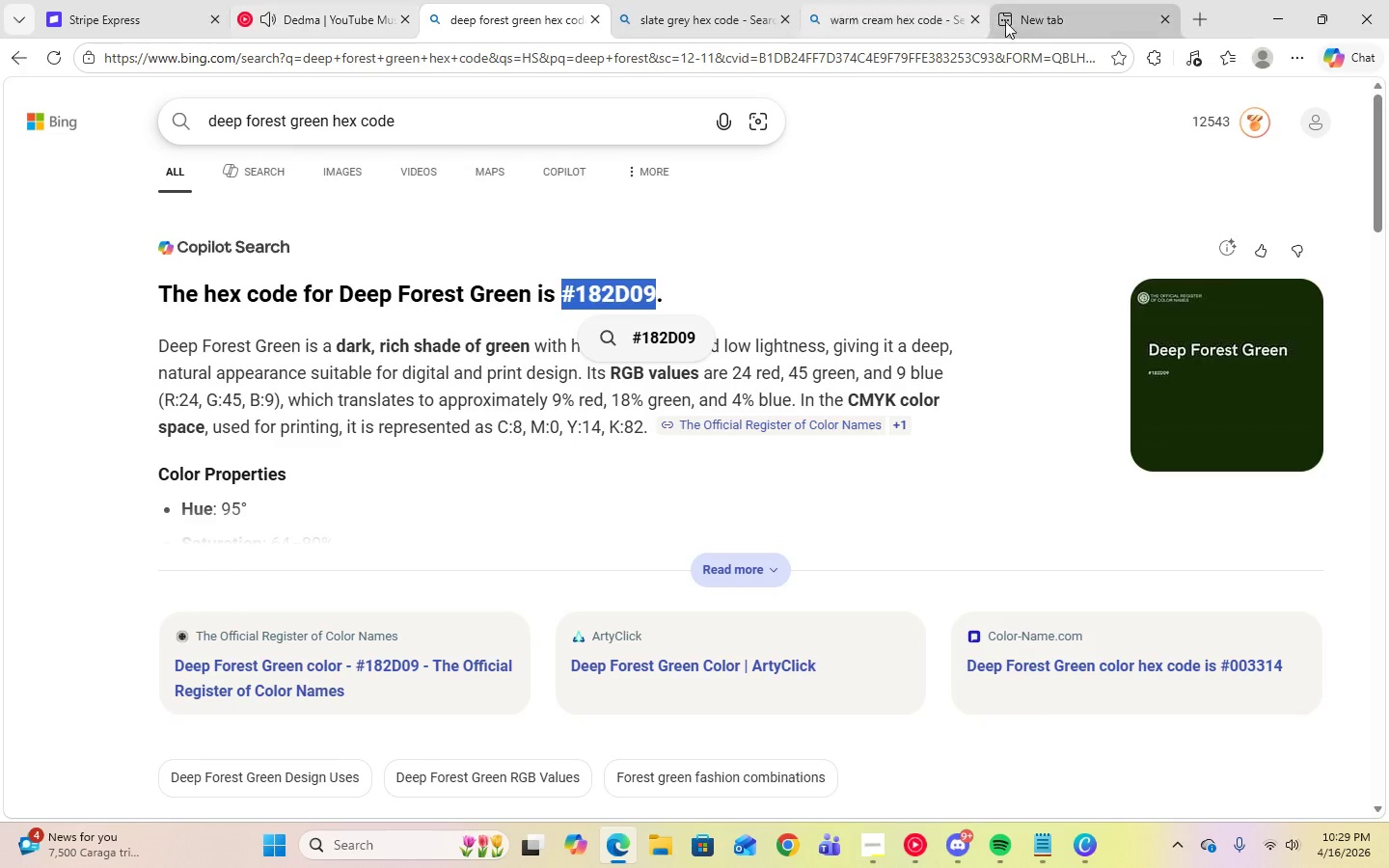 
left_click([1059, 24])
 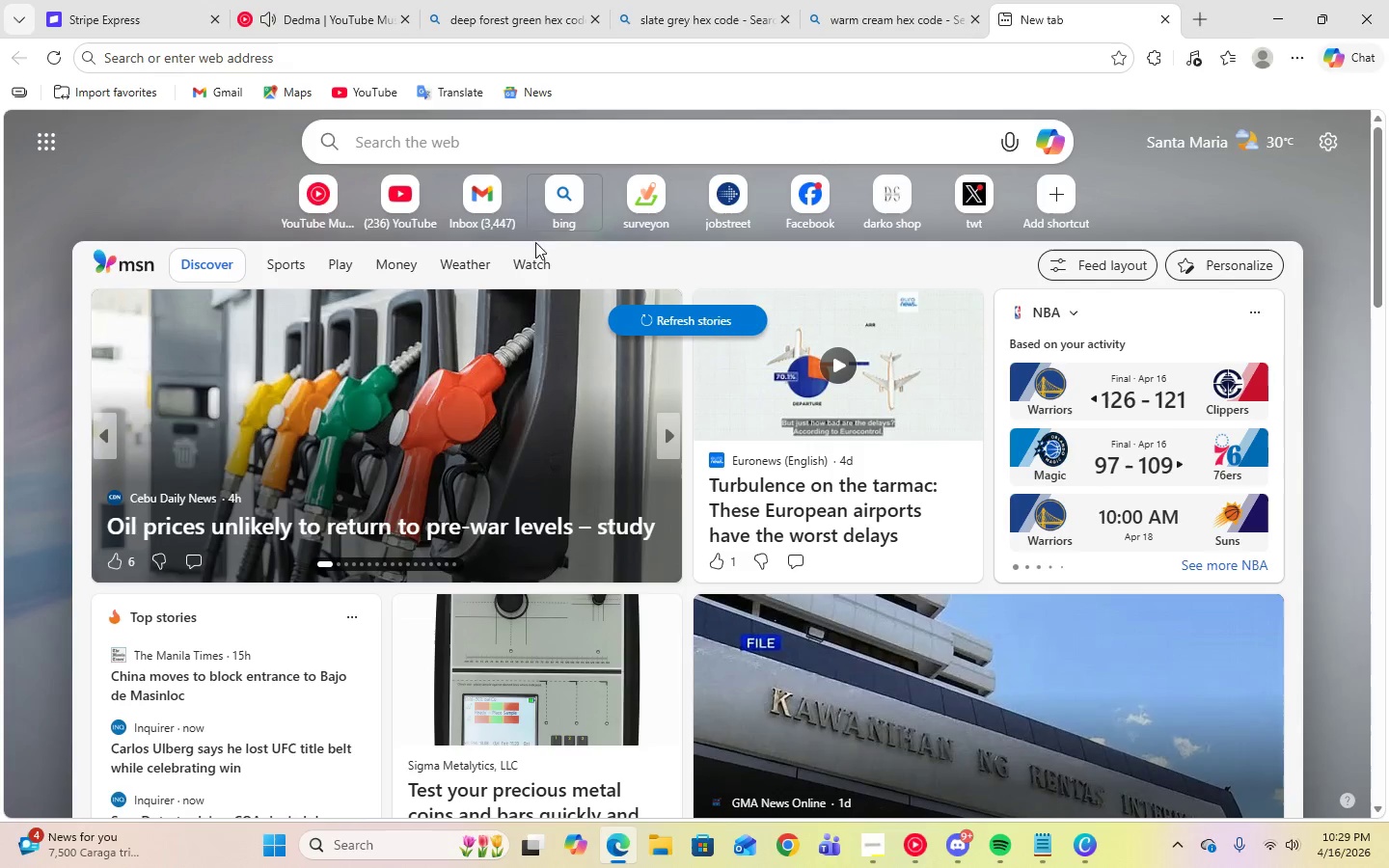 
left_click([557, 222])
 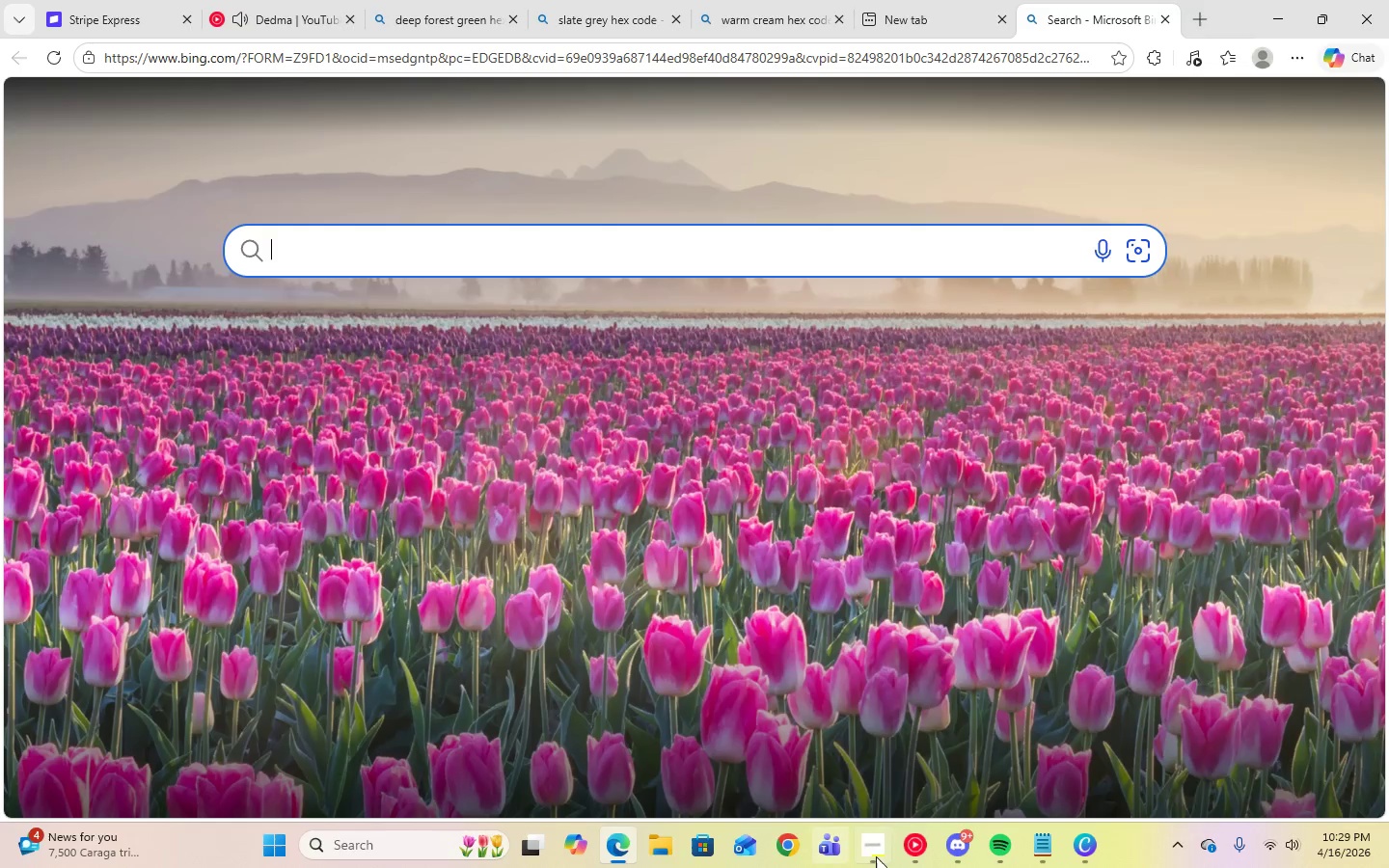 
left_click([877, 854])